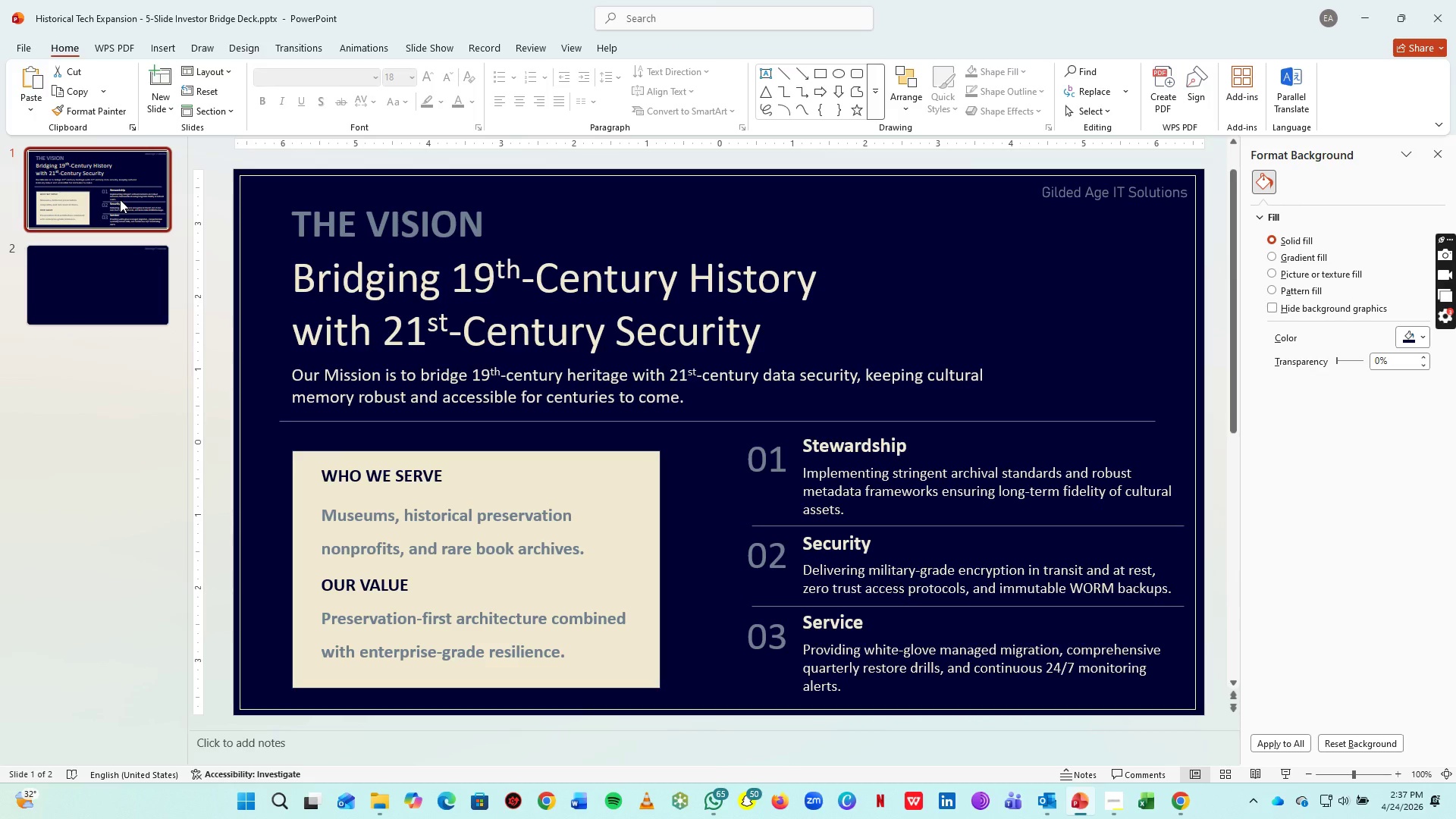 
key(Control+S)
 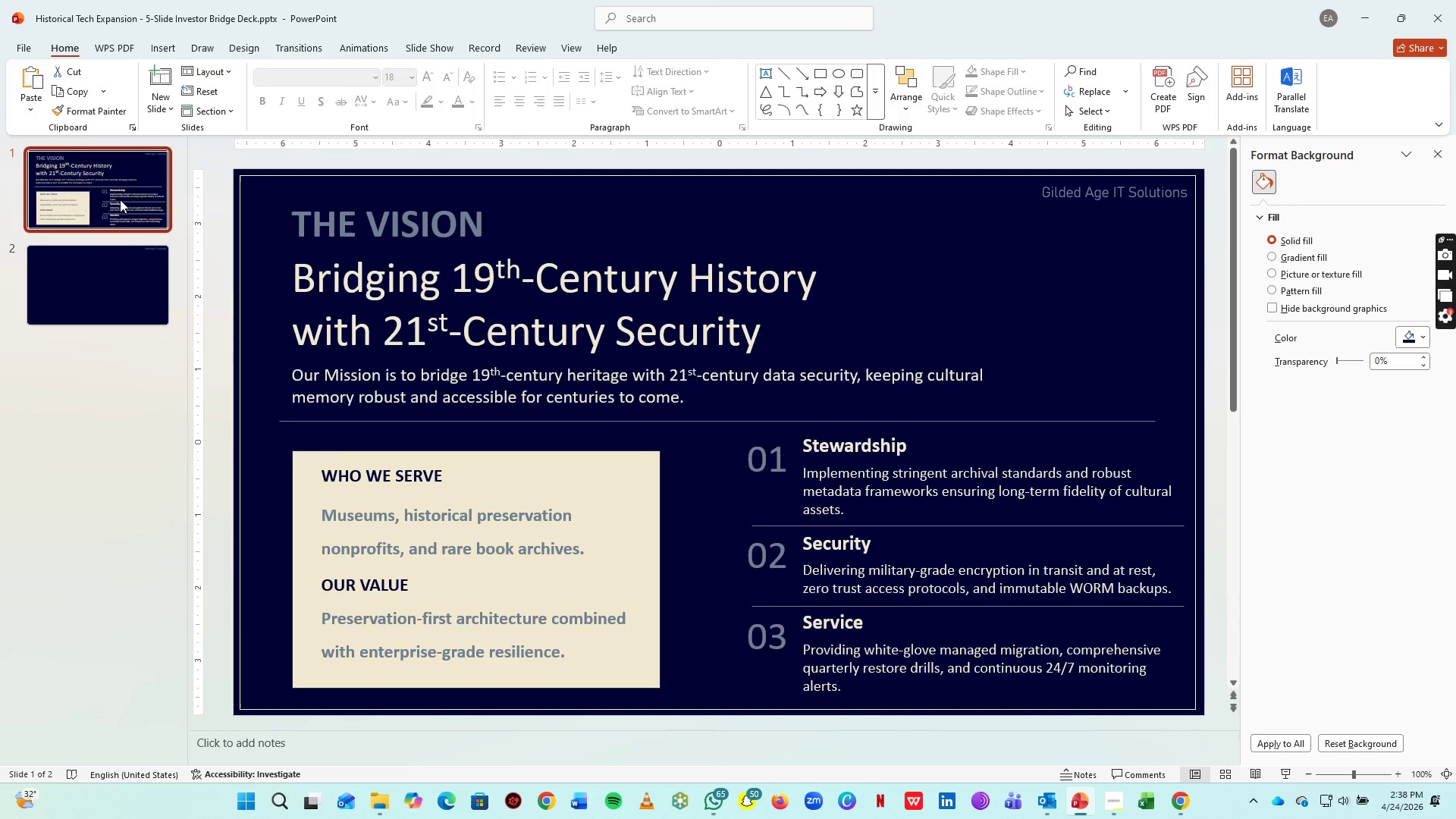 
key(Alt+Tab)